 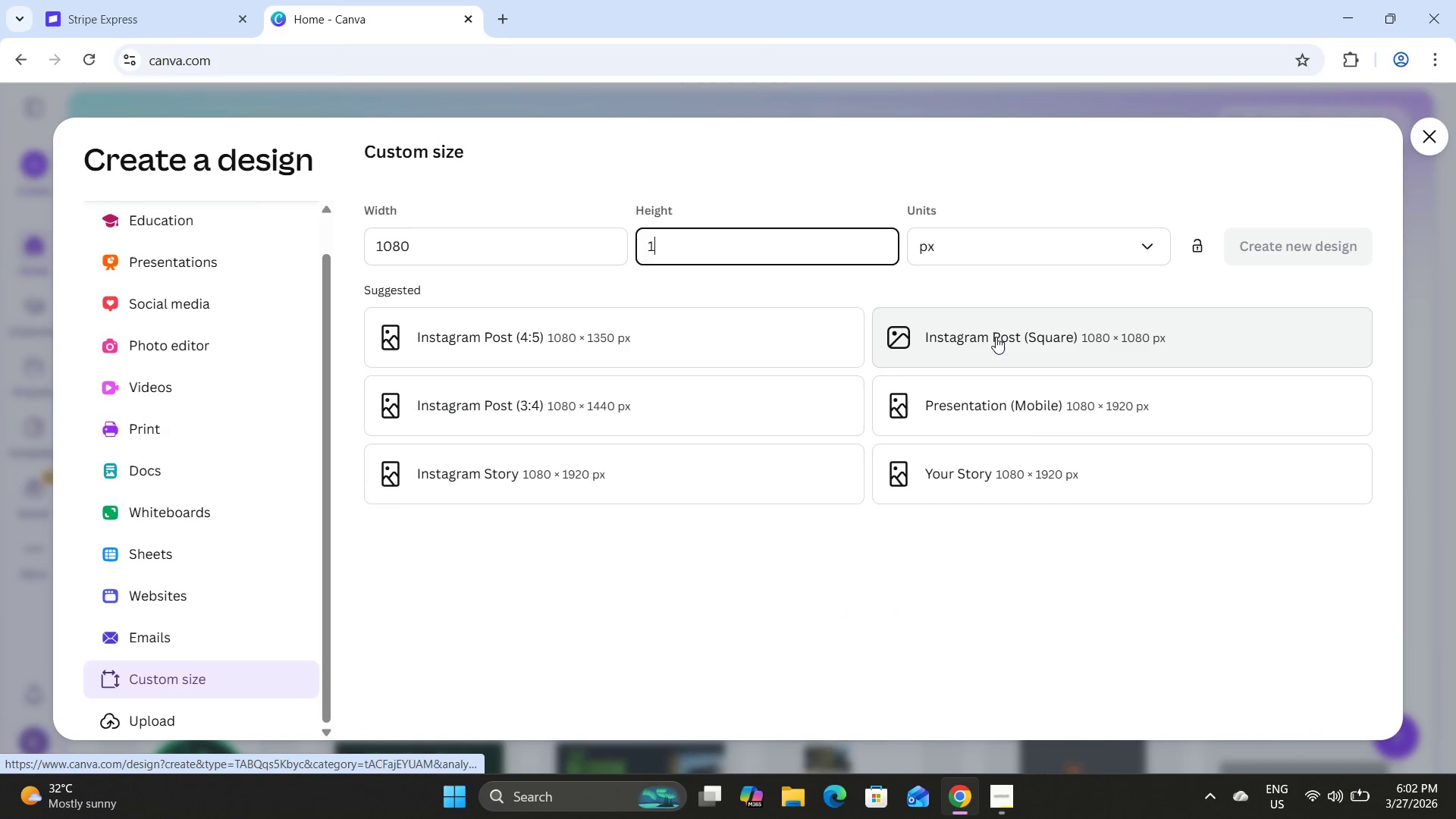 
key(Numpad9)
 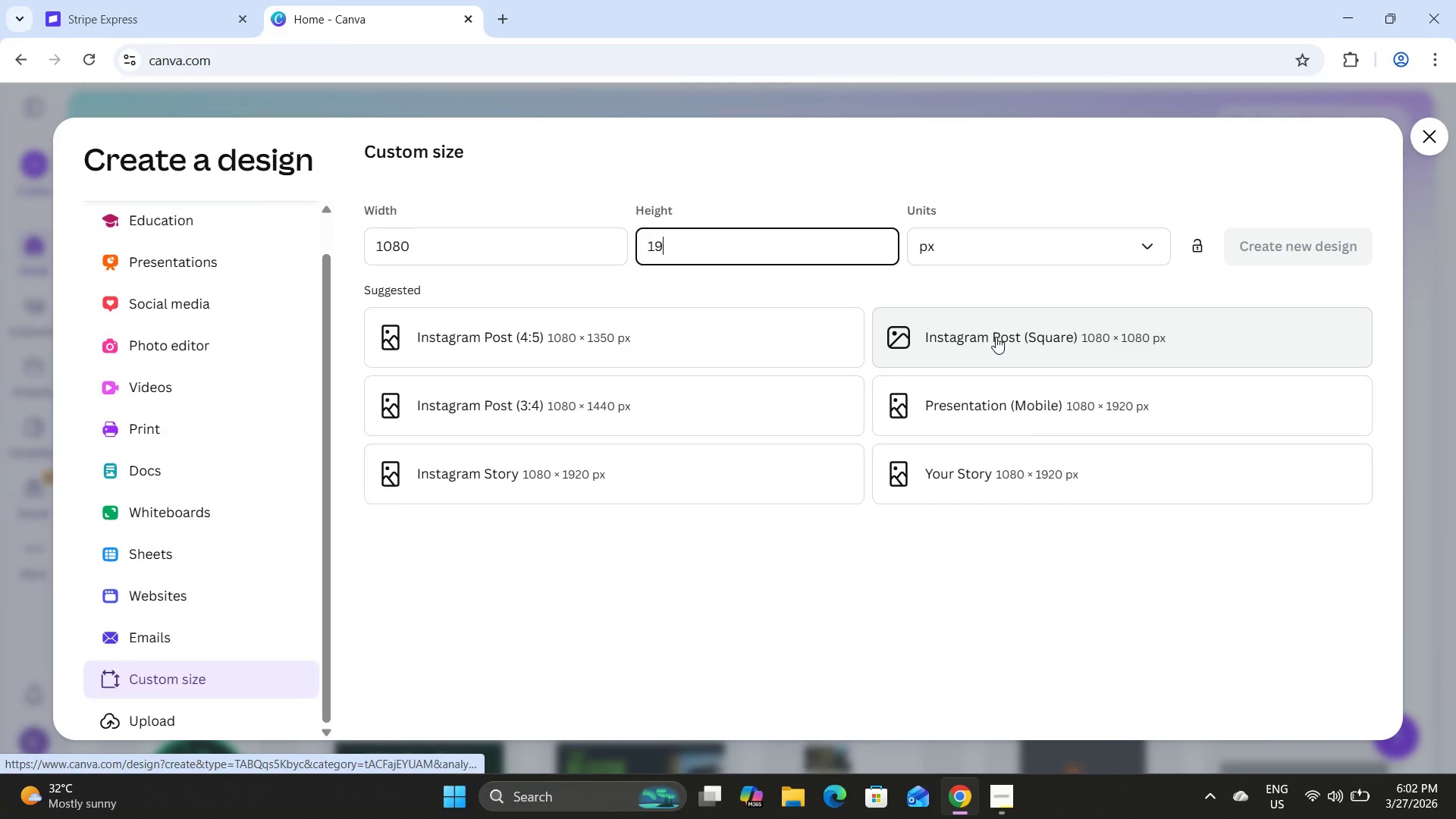 
key(Numpad2)
 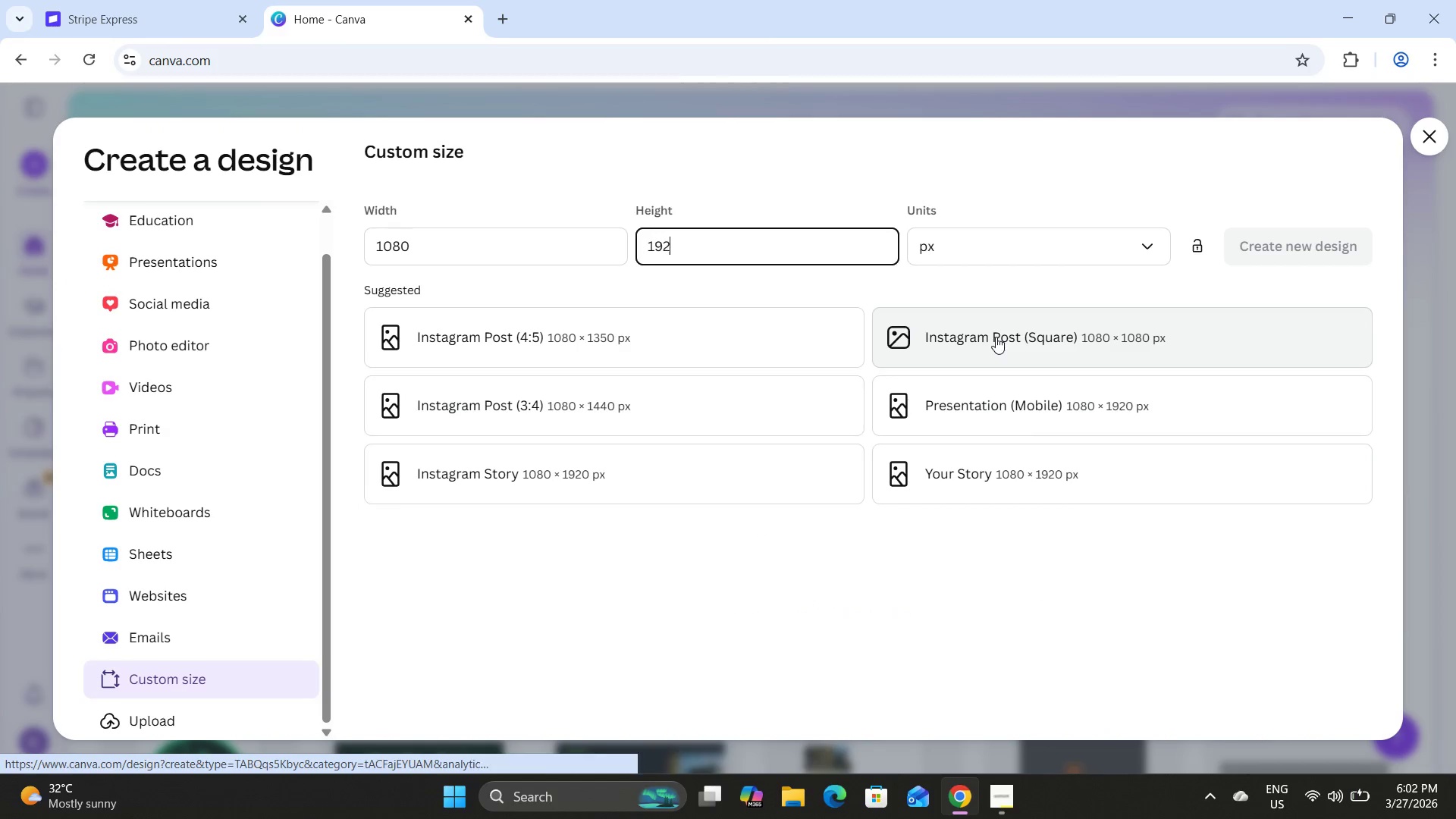 
key(Numpad0)
 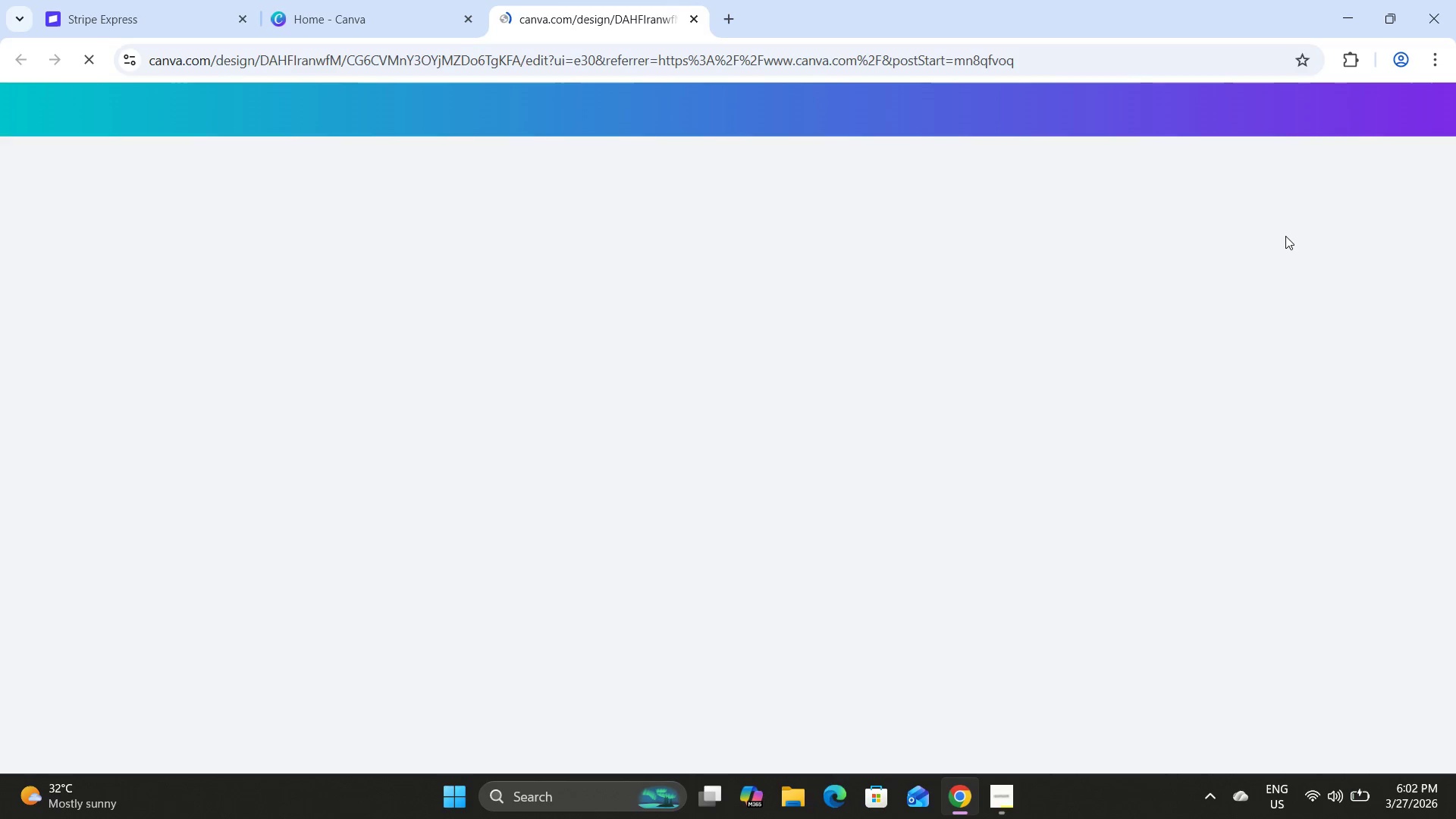 
wait(8.19)
 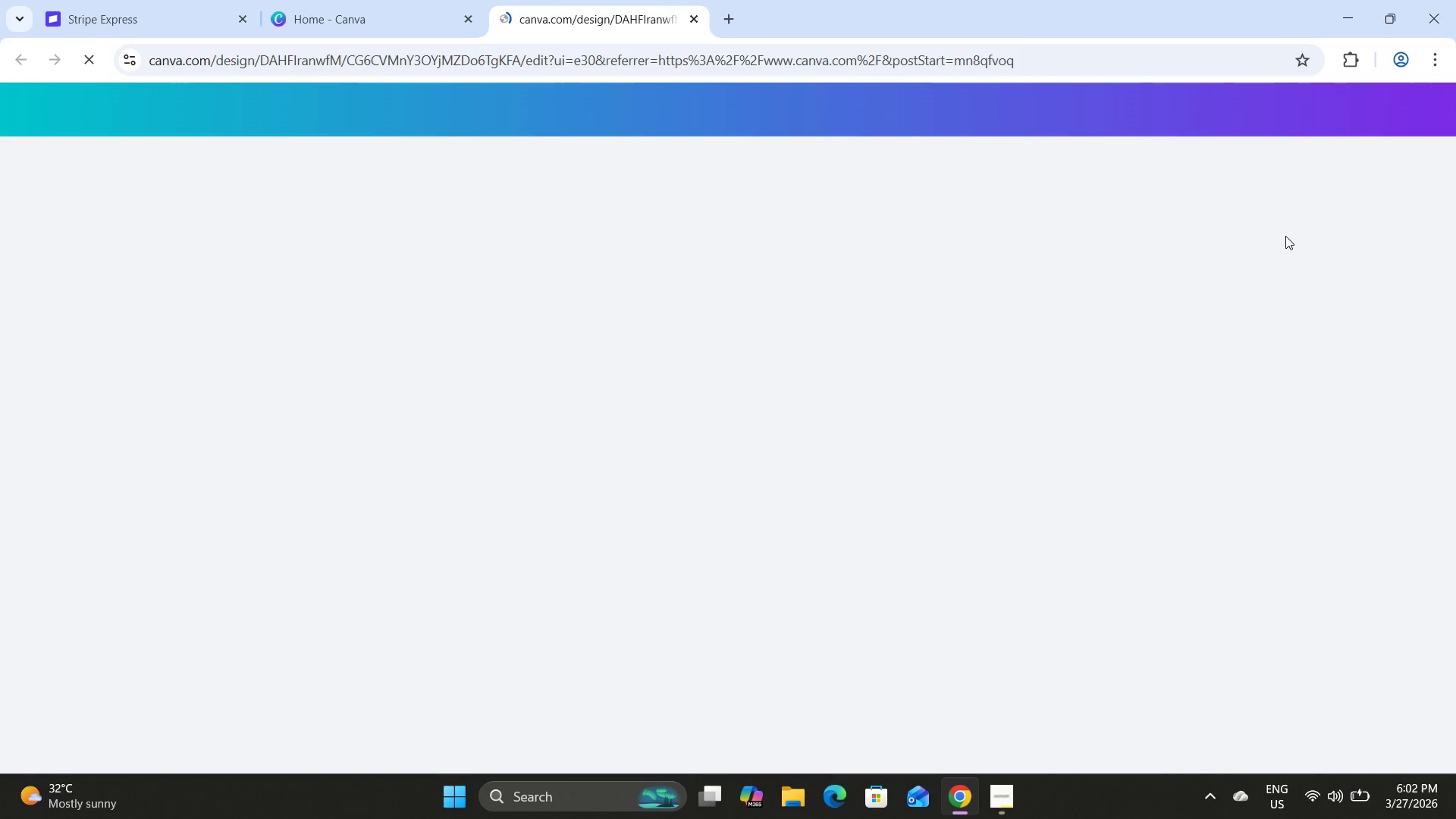 
left_click([1012, 818])